 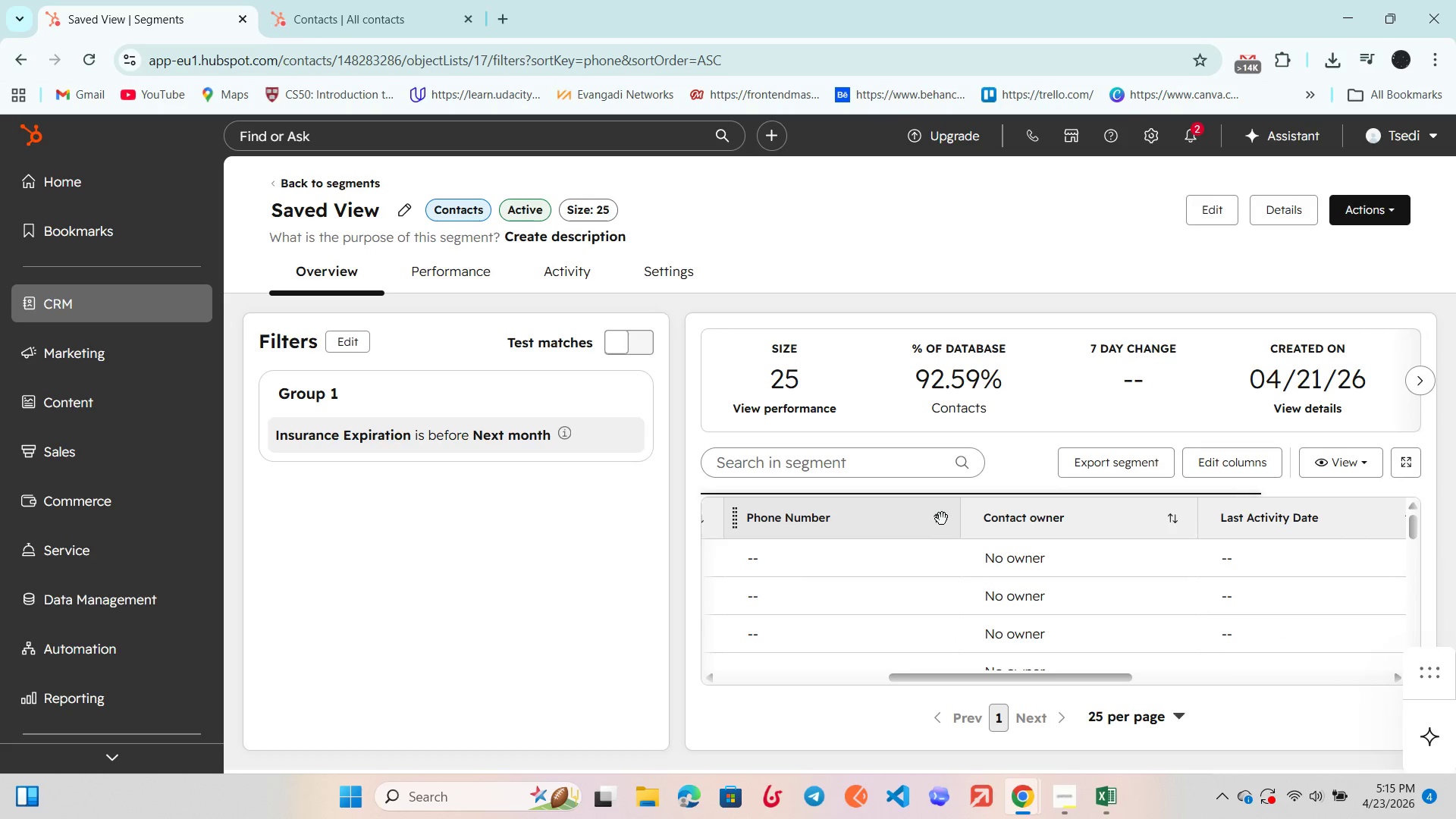 
left_click([748, 525])
 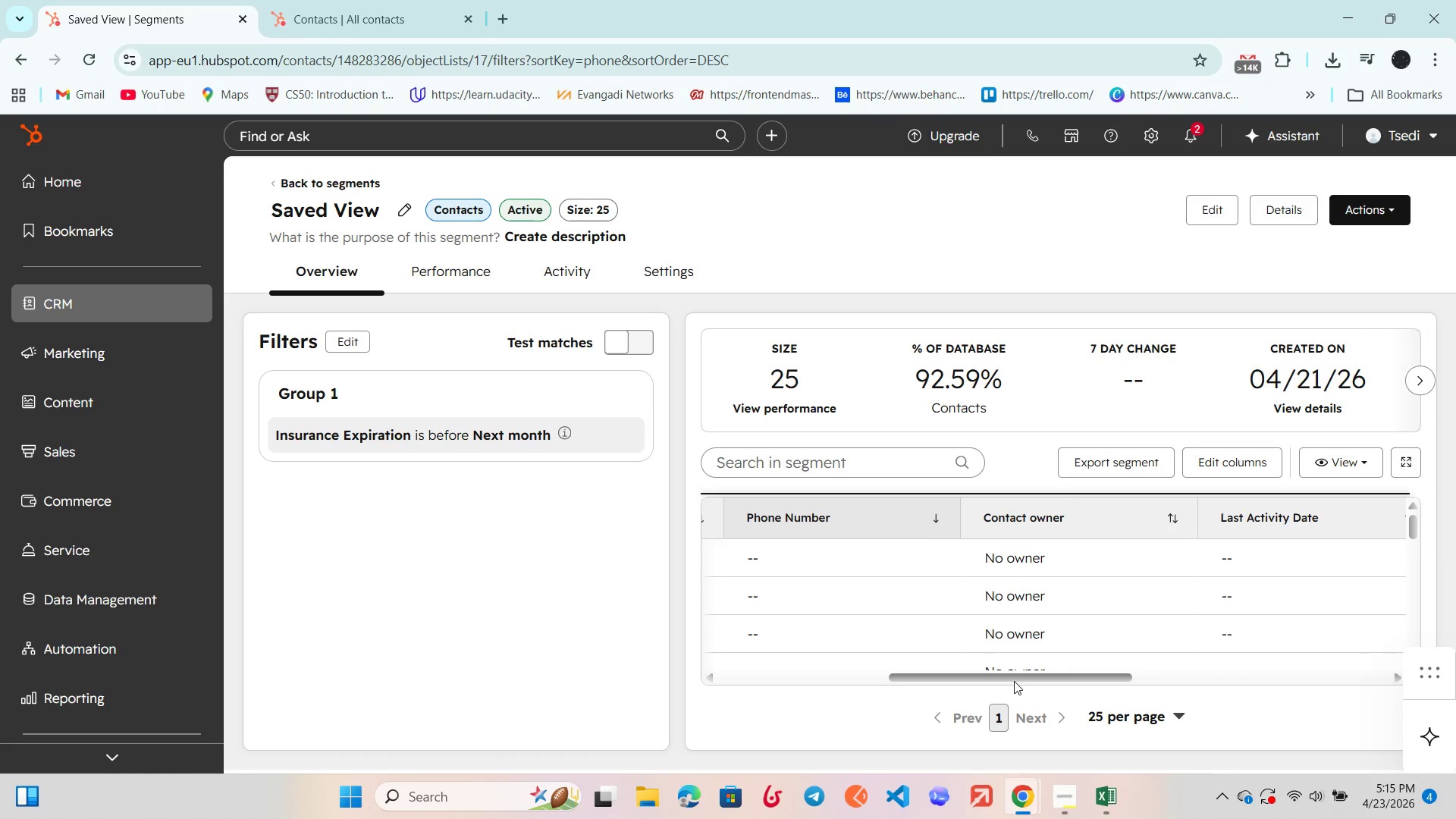 
left_click_drag(start_coordinate=[1006, 679], to_coordinate=[805, 676])
 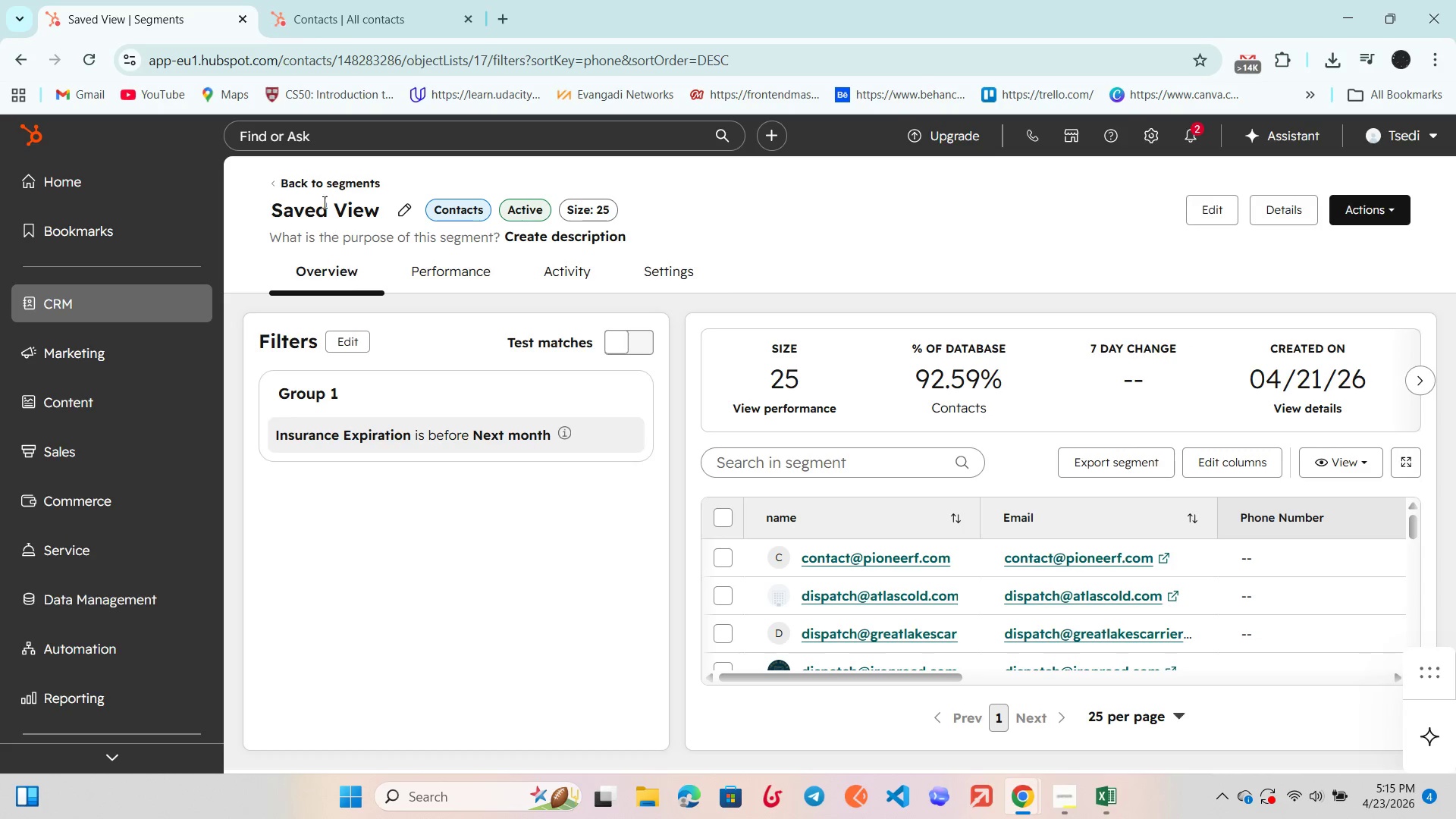 
wait(6.94)
 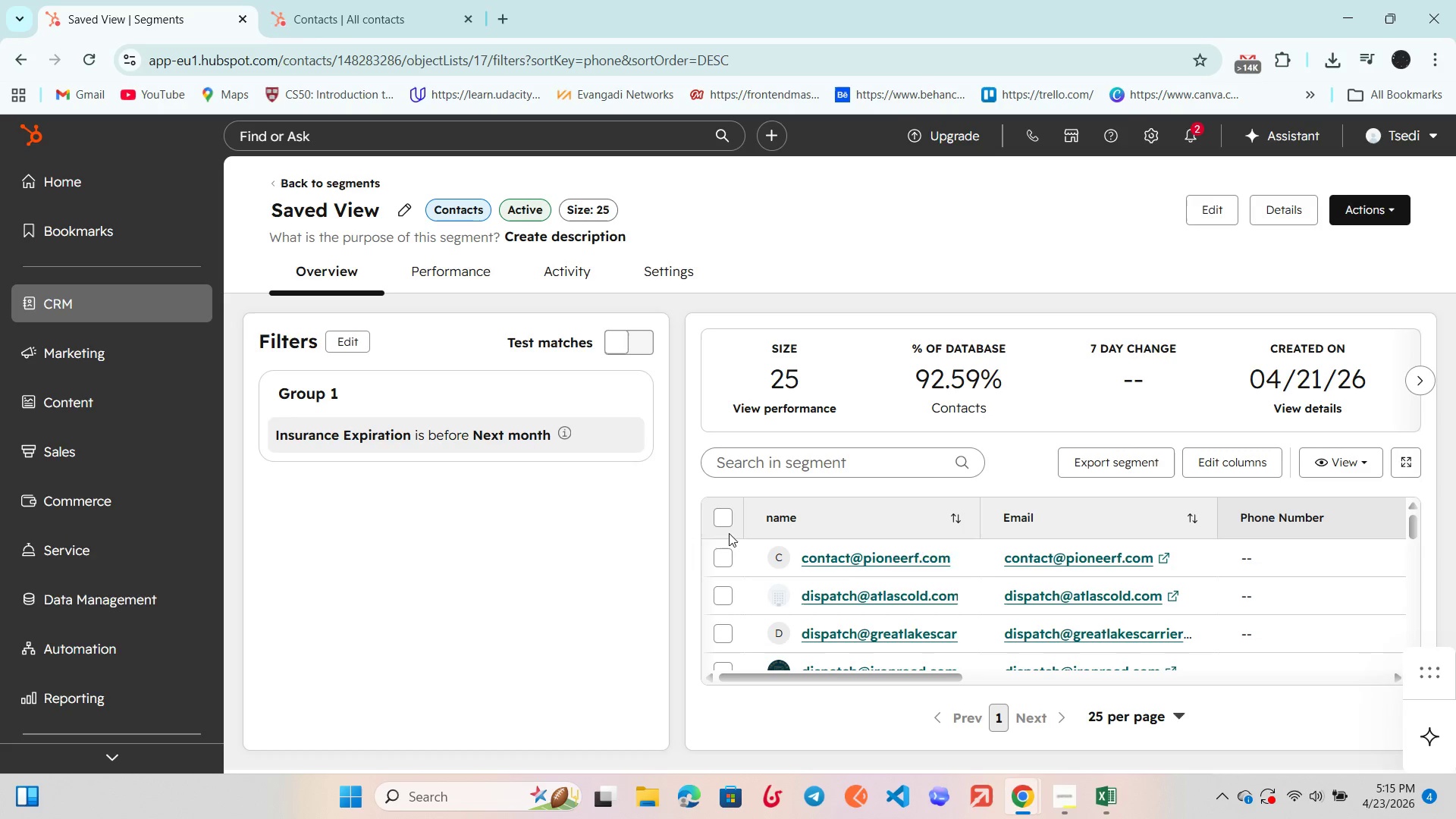 
left_click([311, 183])
 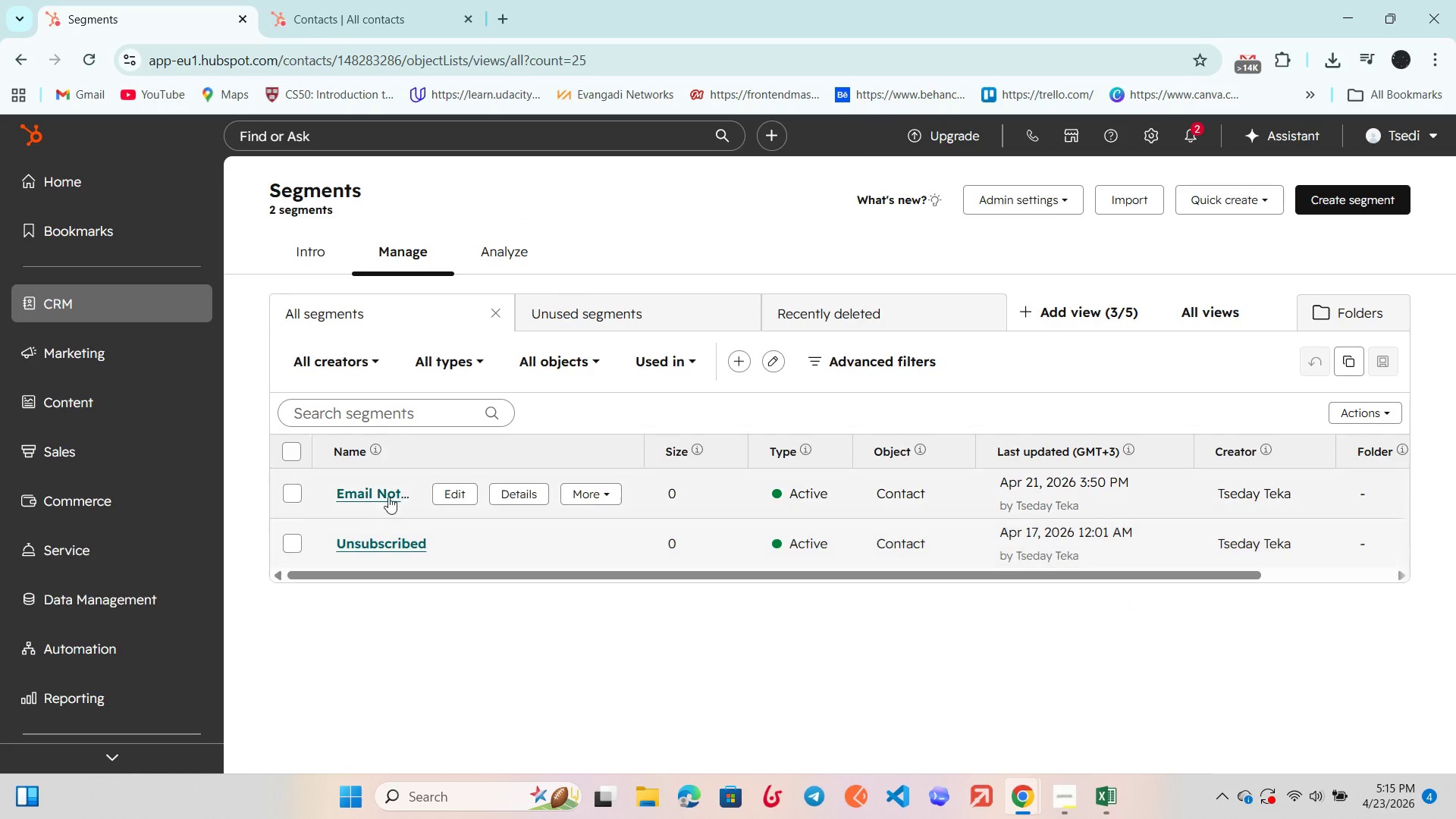 
left_click([372, 493])
 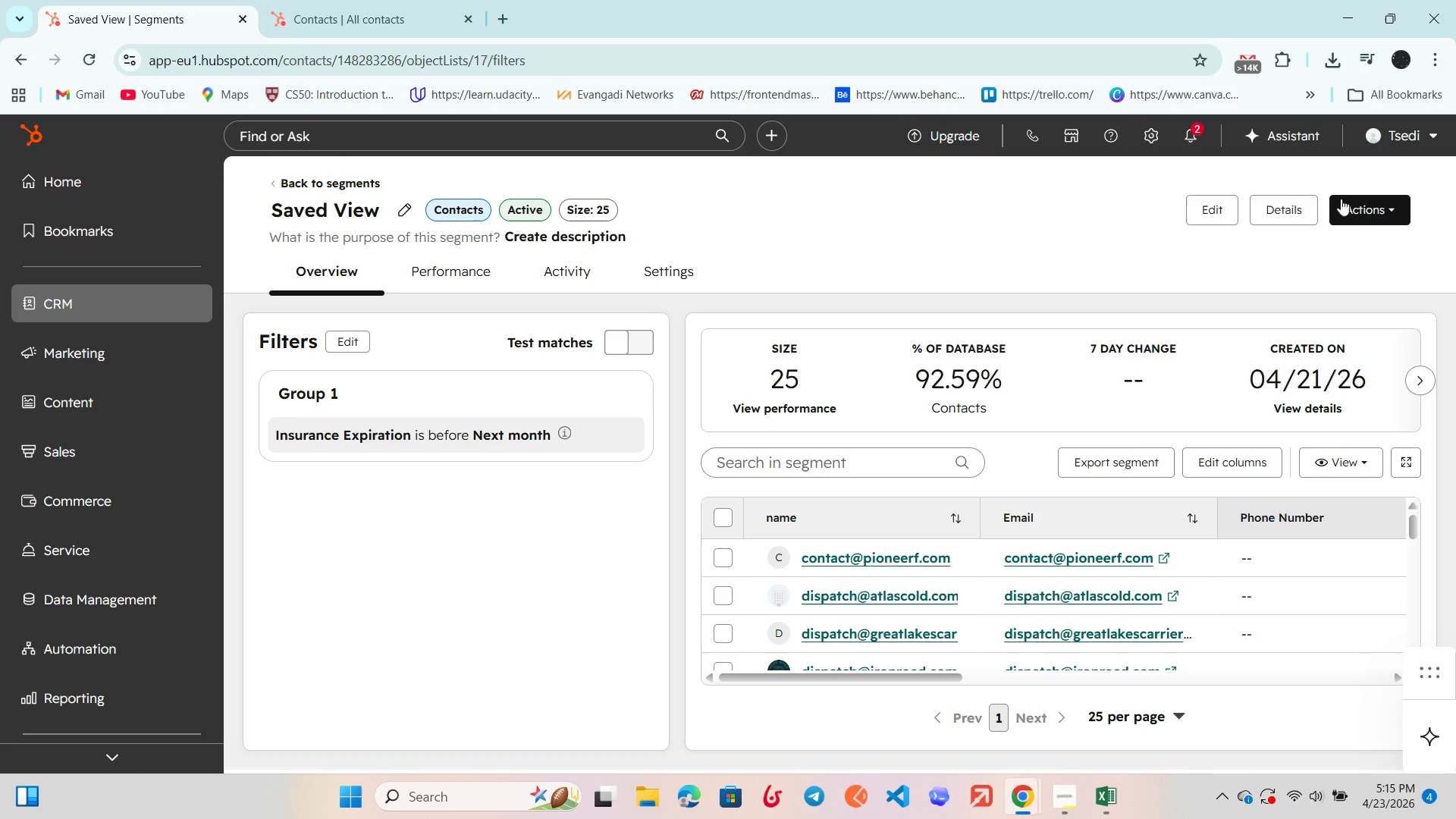 
left_click([1351, 201])
 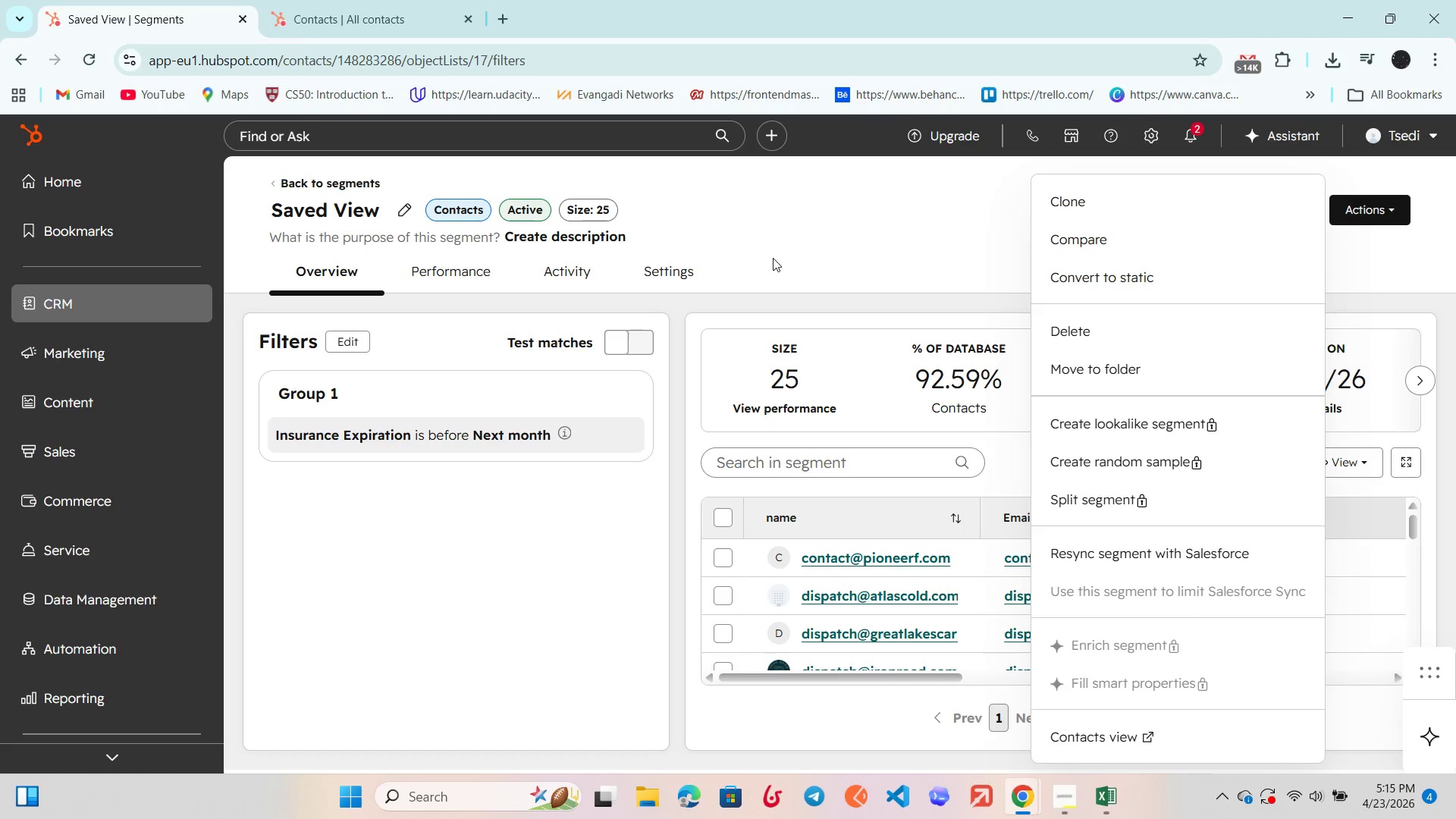 
left_click([837, 226])
 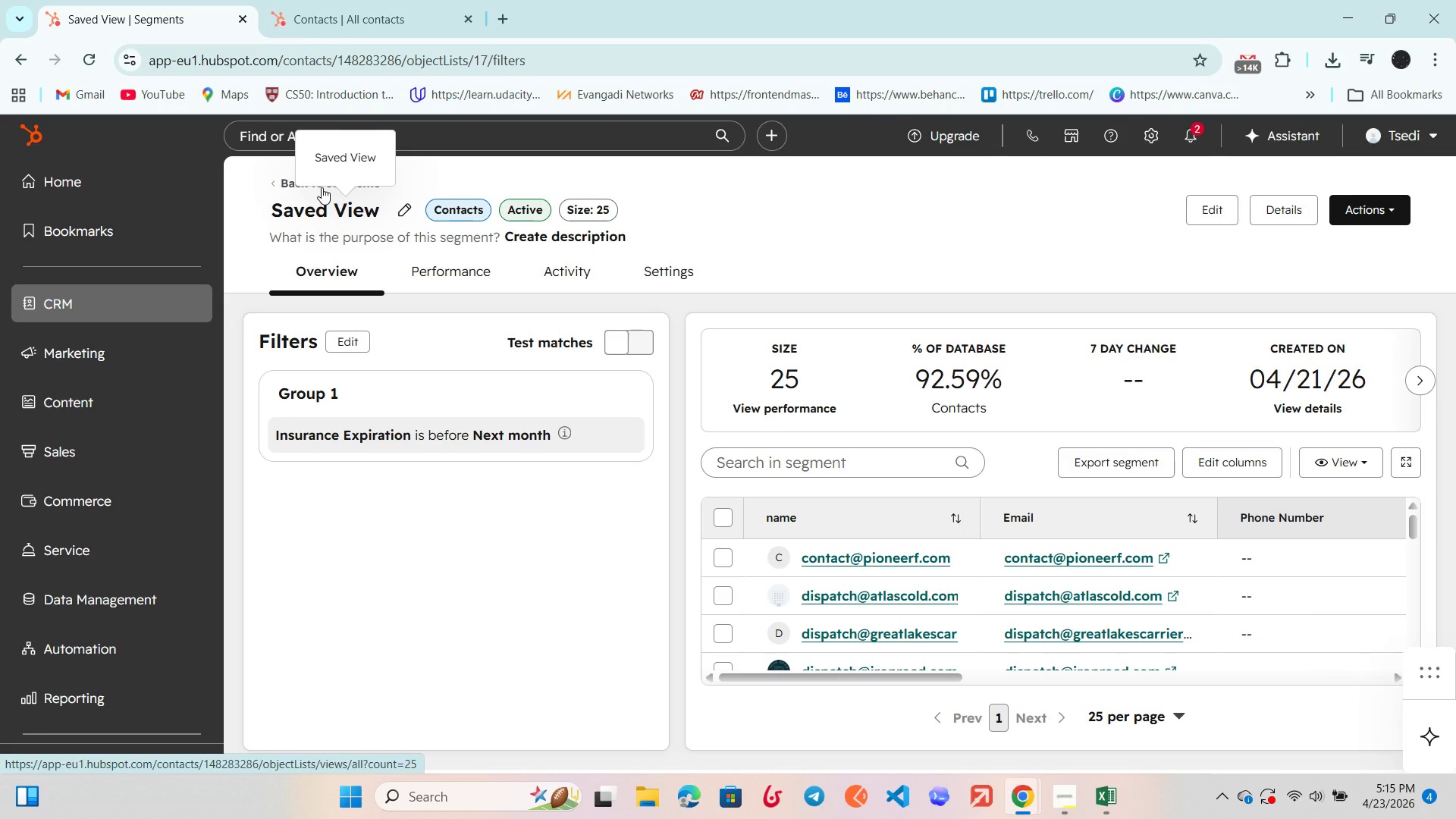 
left_click([322, 187])
 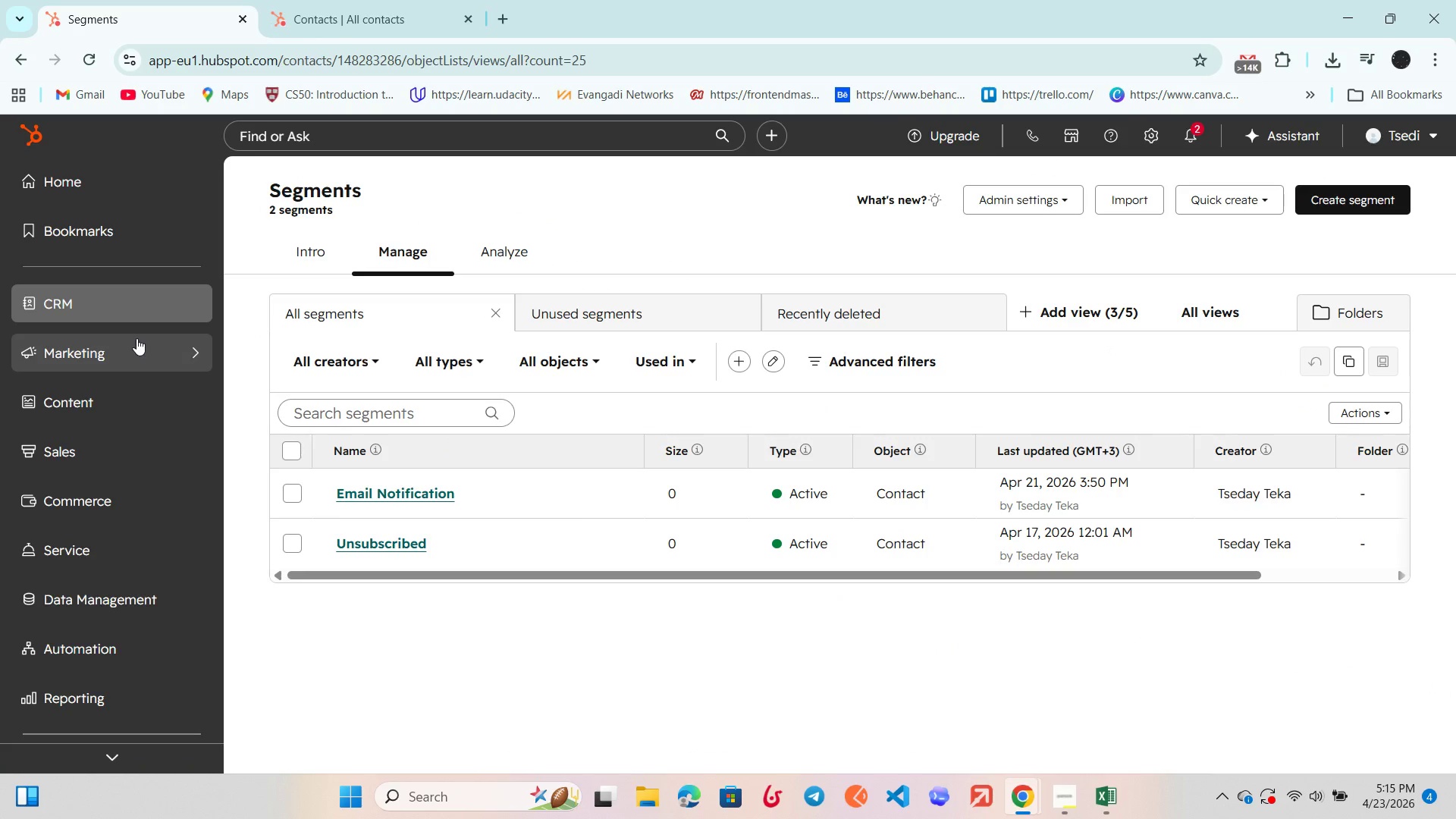 
left_click([139, 311])
 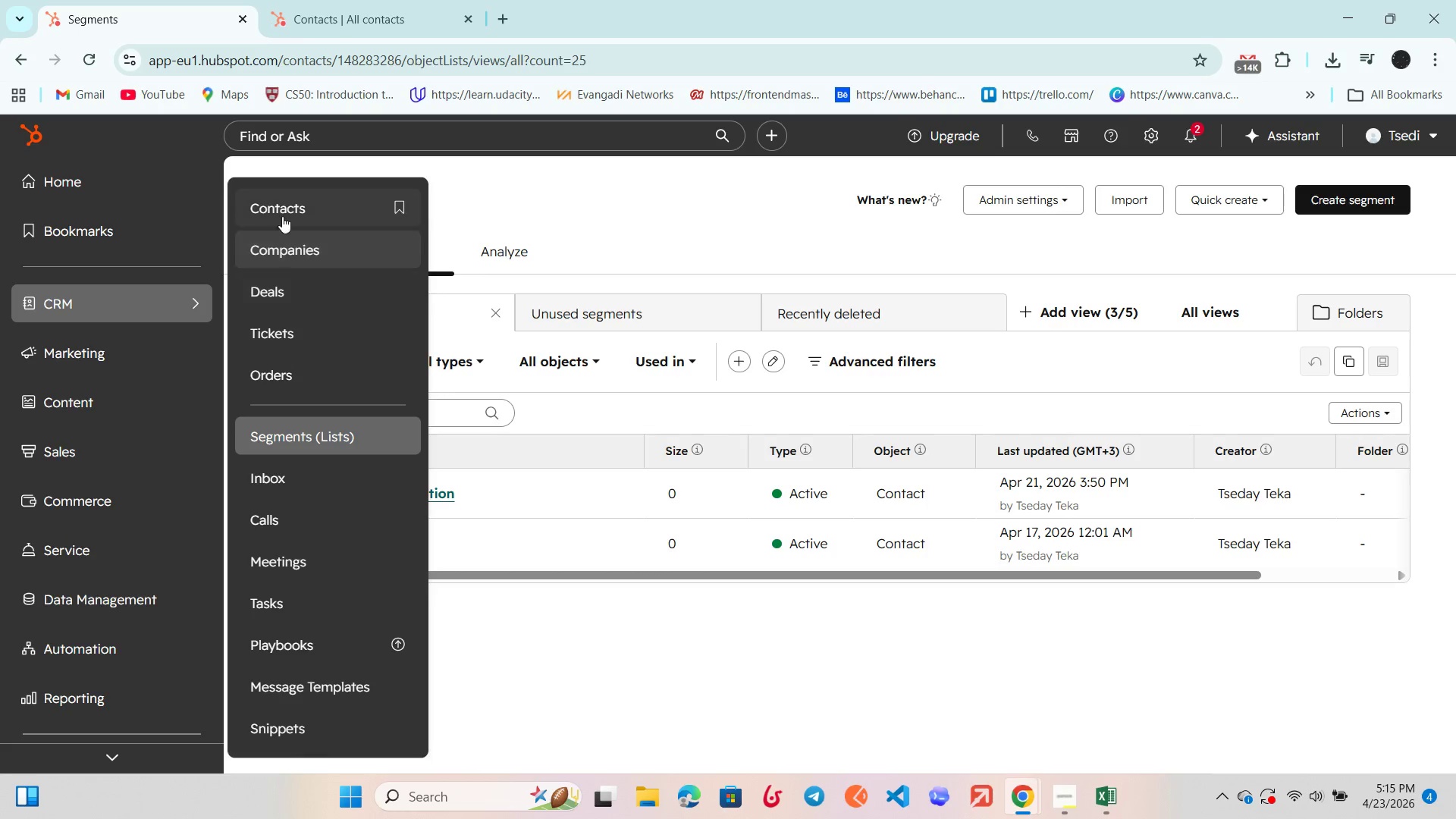 
left_click([282, 215])
 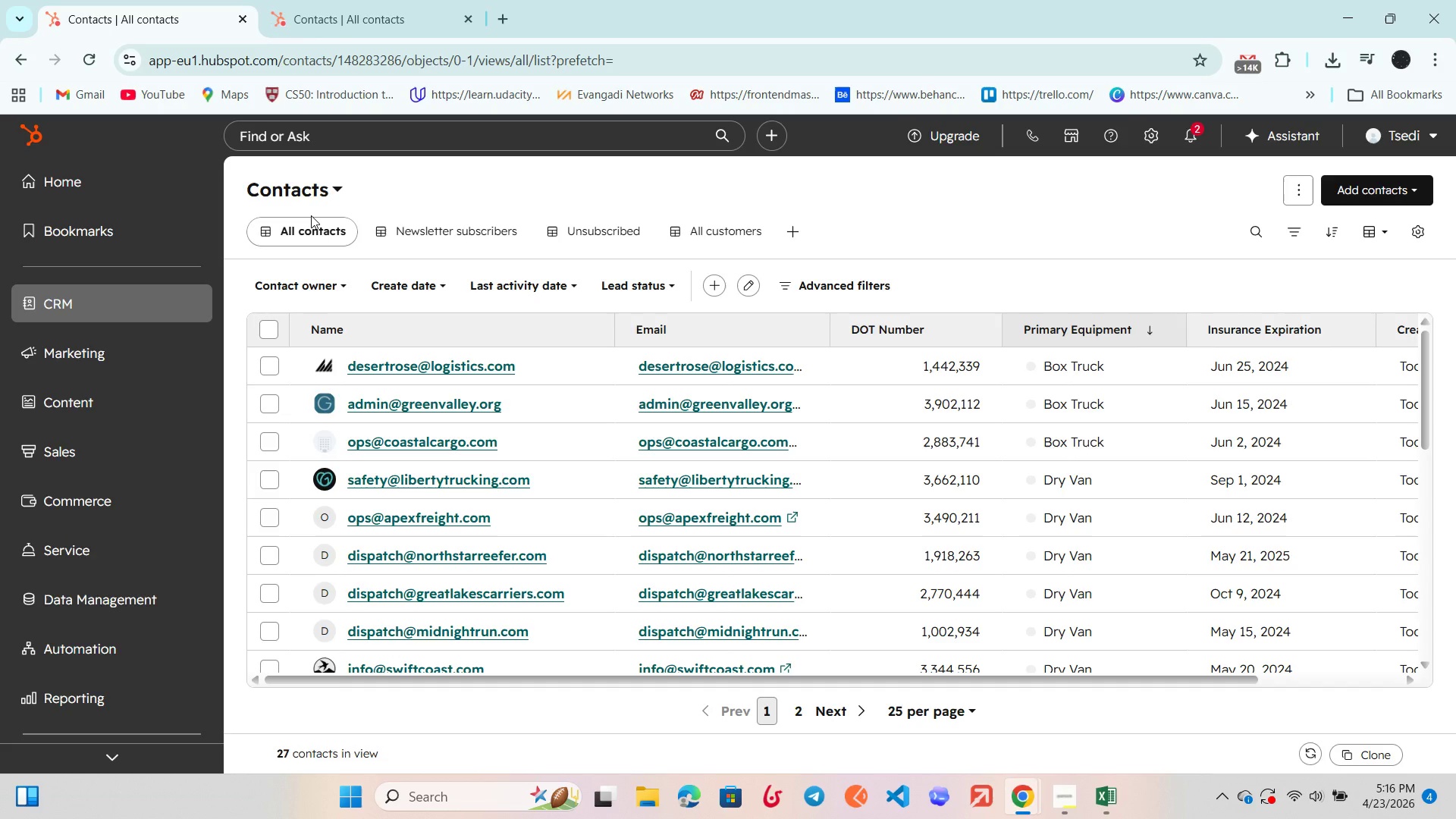 
wait(47.74)
 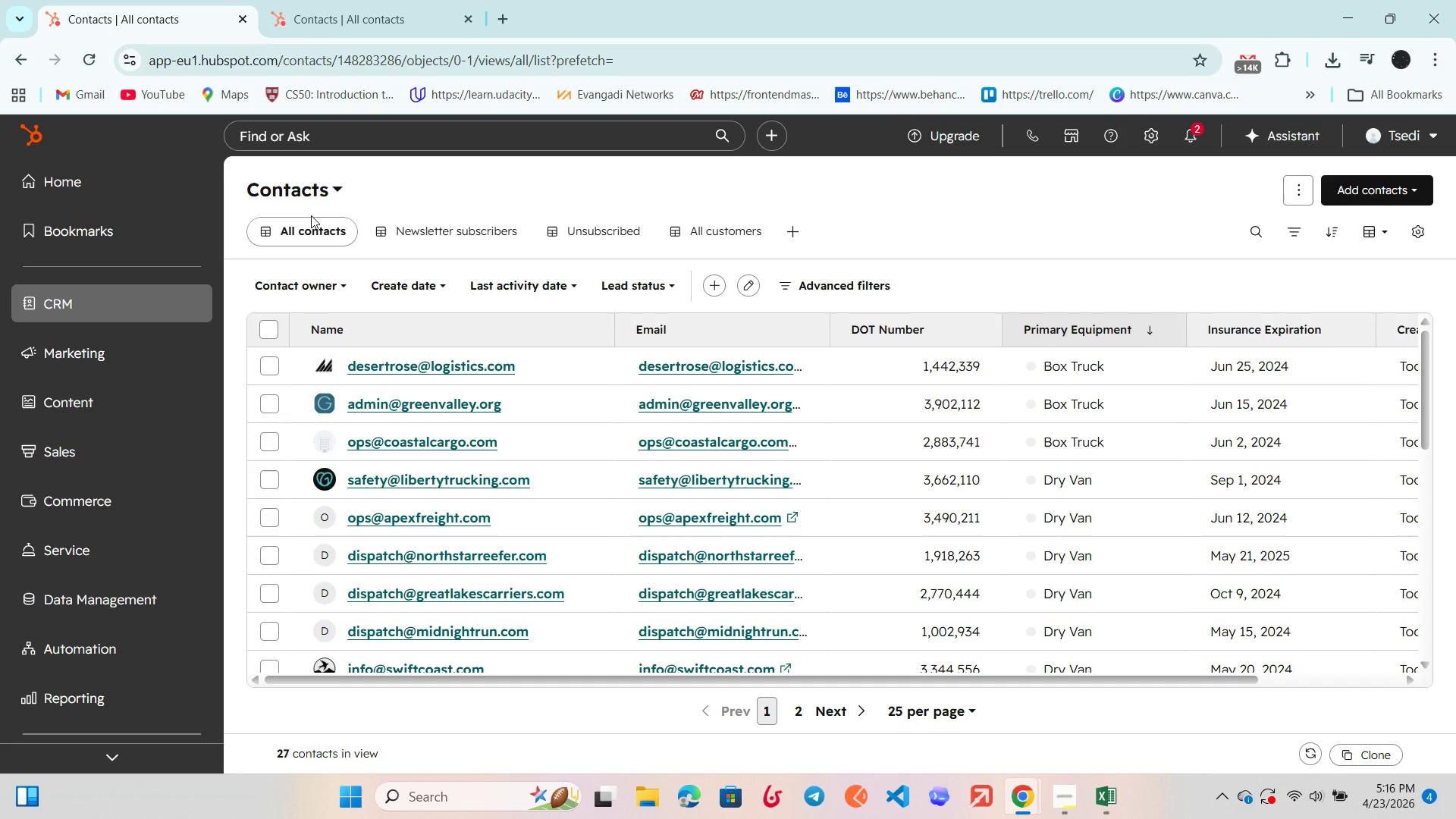 
left_click([968, 353])
 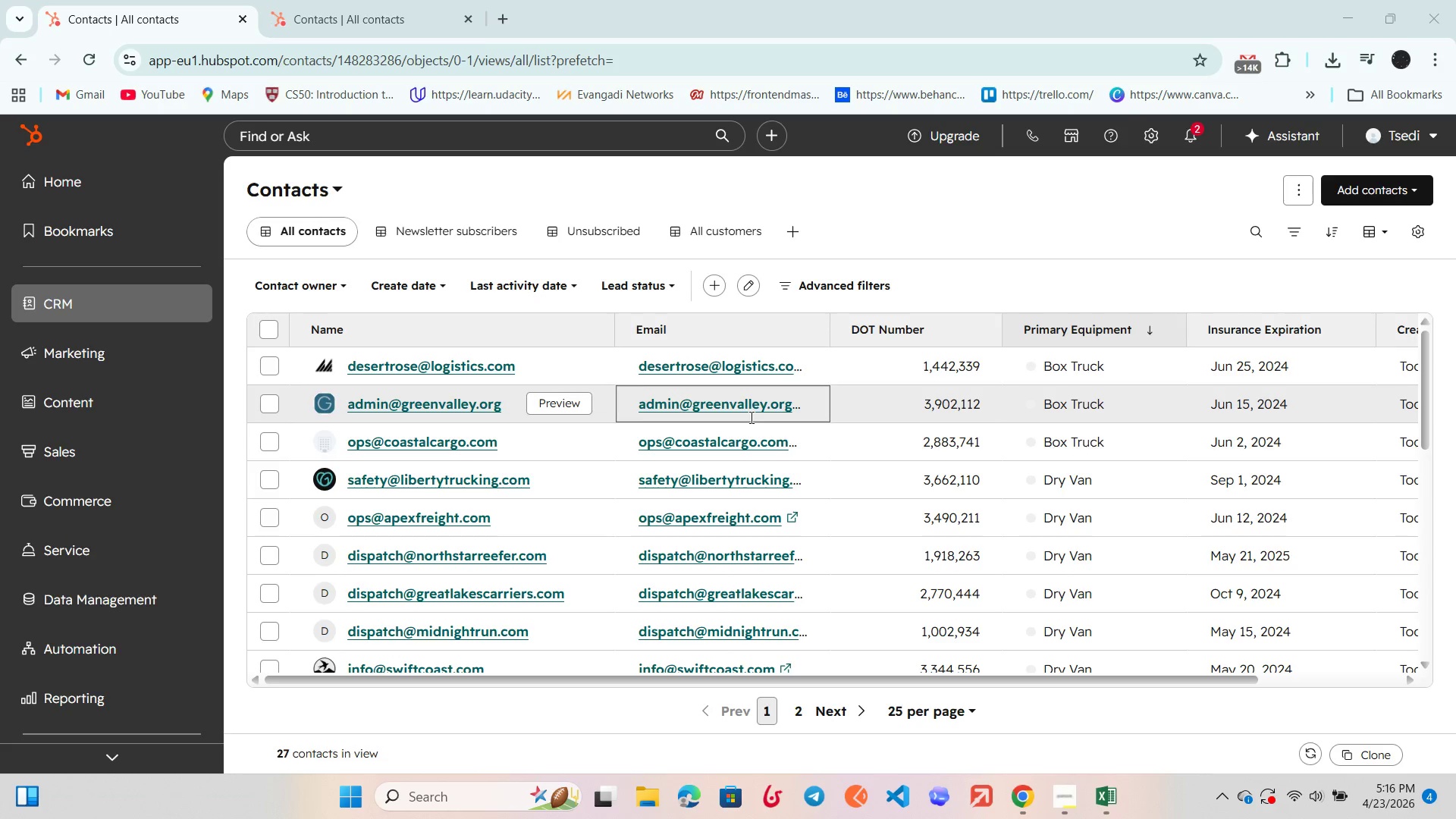 
scroll: coordinate [750, 417], scroll_direction: down, amount: 1.0